 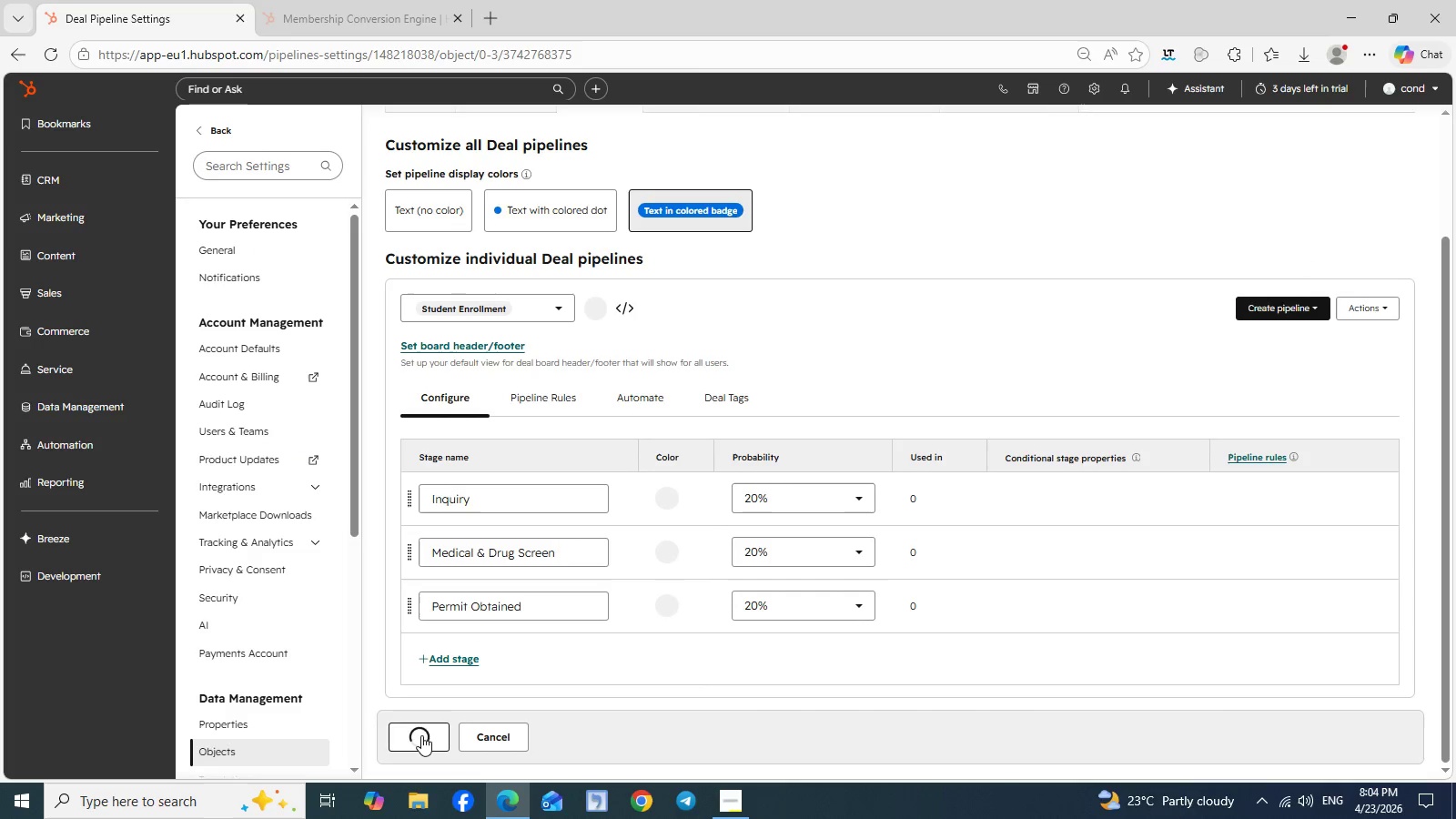 
mouse_move([454, 689])
 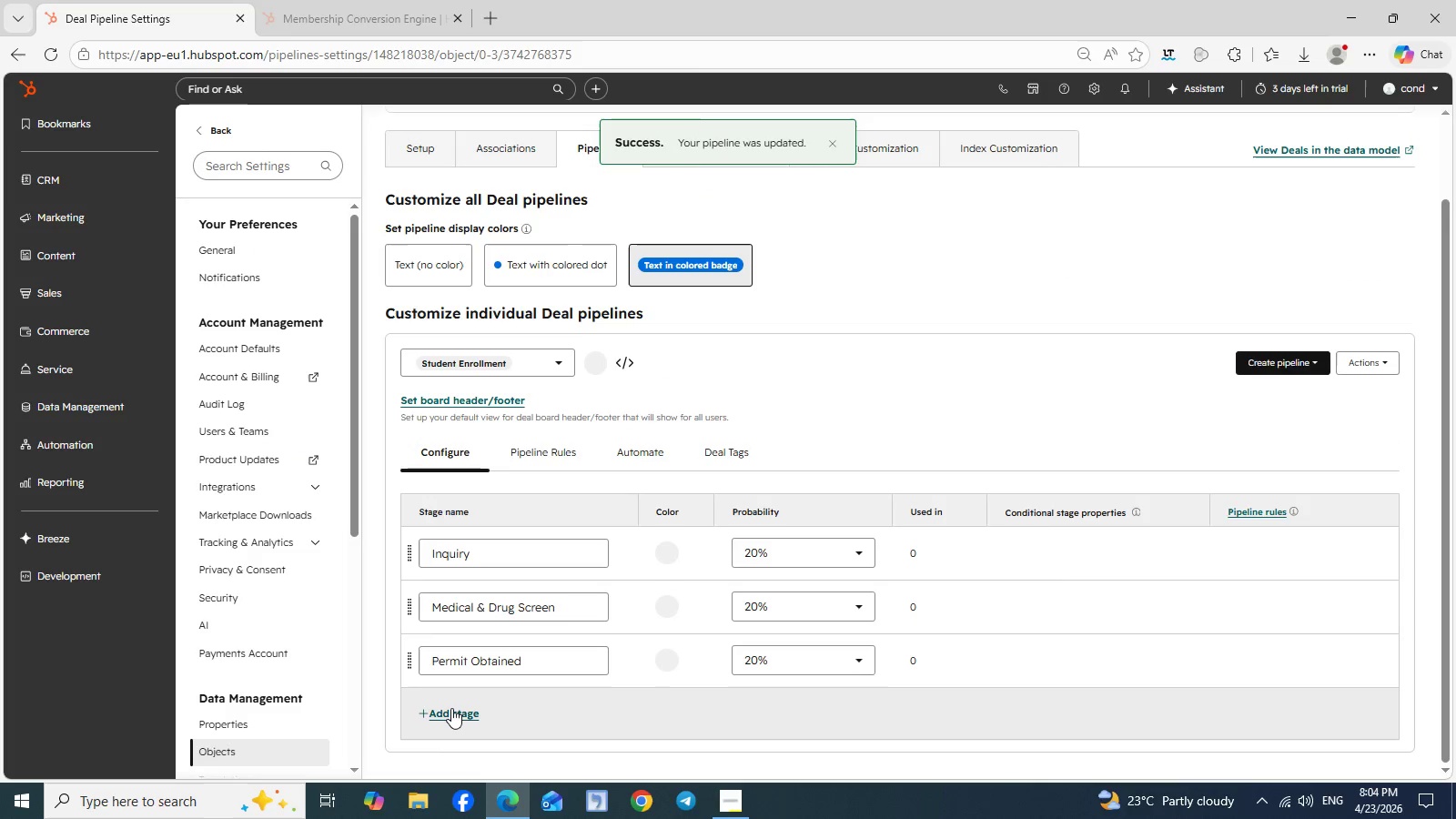 
left_click([451, 708])
 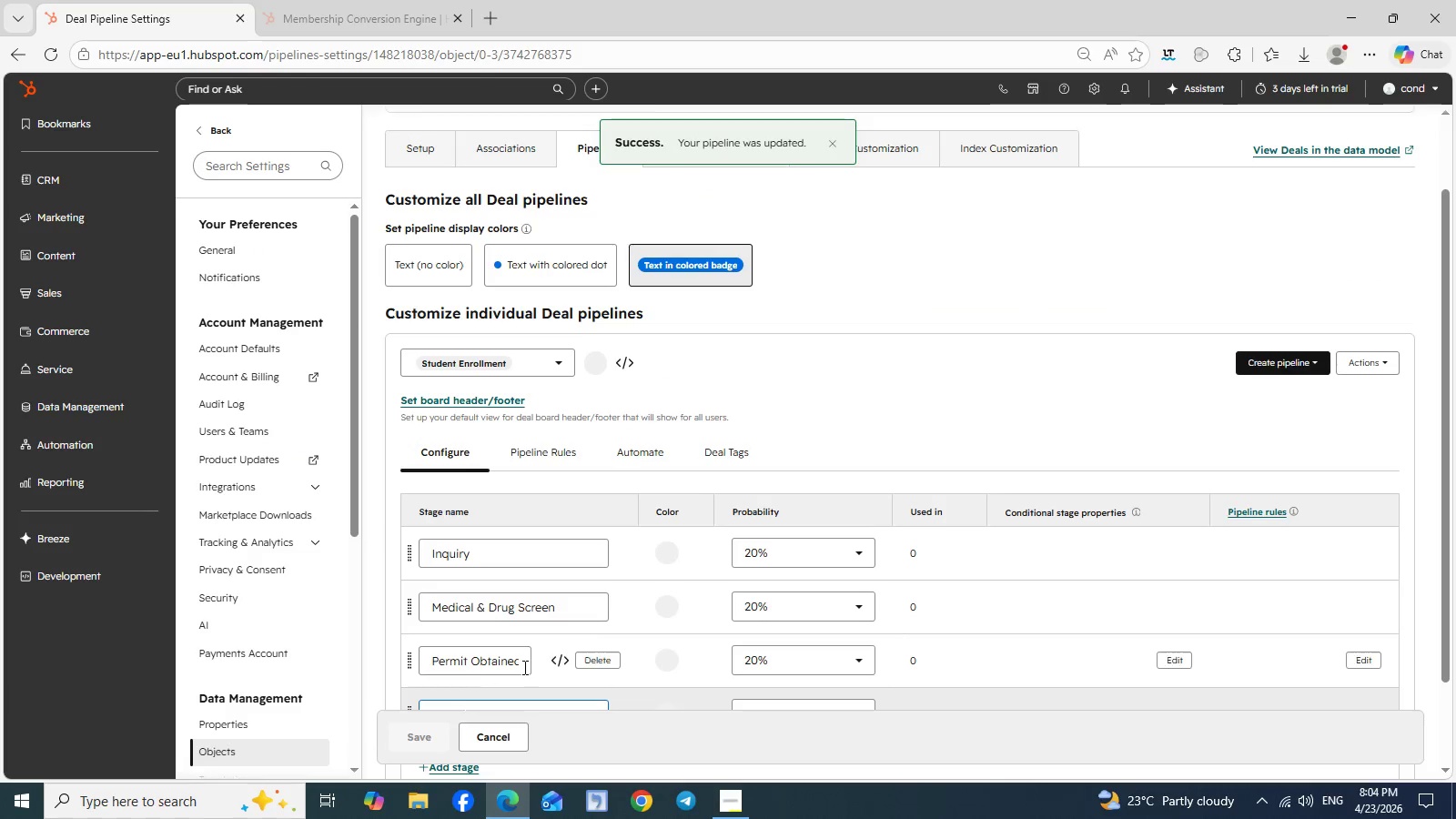 
scroll: coordinate [523, 667], scroll_direction: down, amount: 3.0
 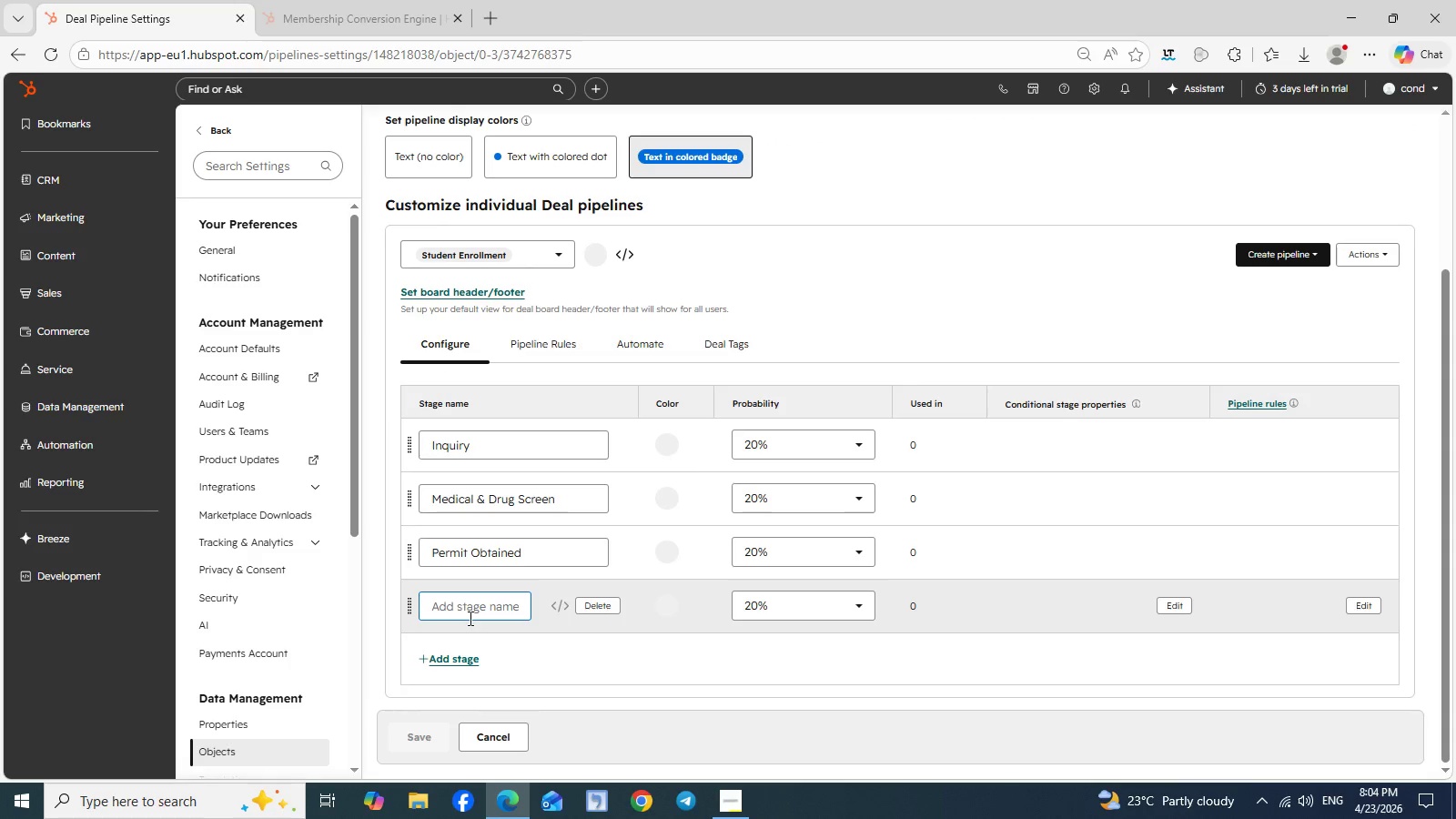 
type(Behind)
 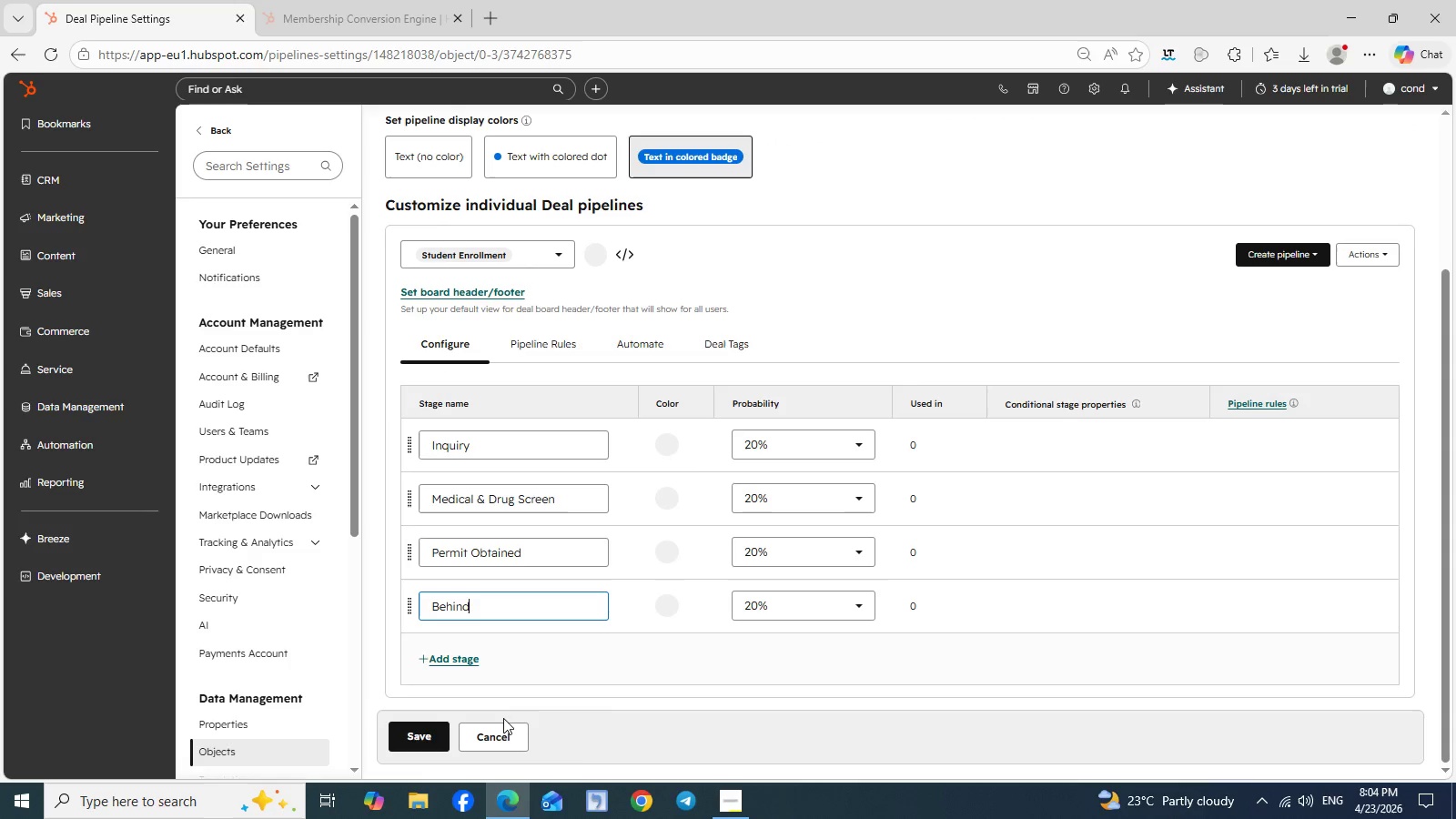 
left_click([723, 804])